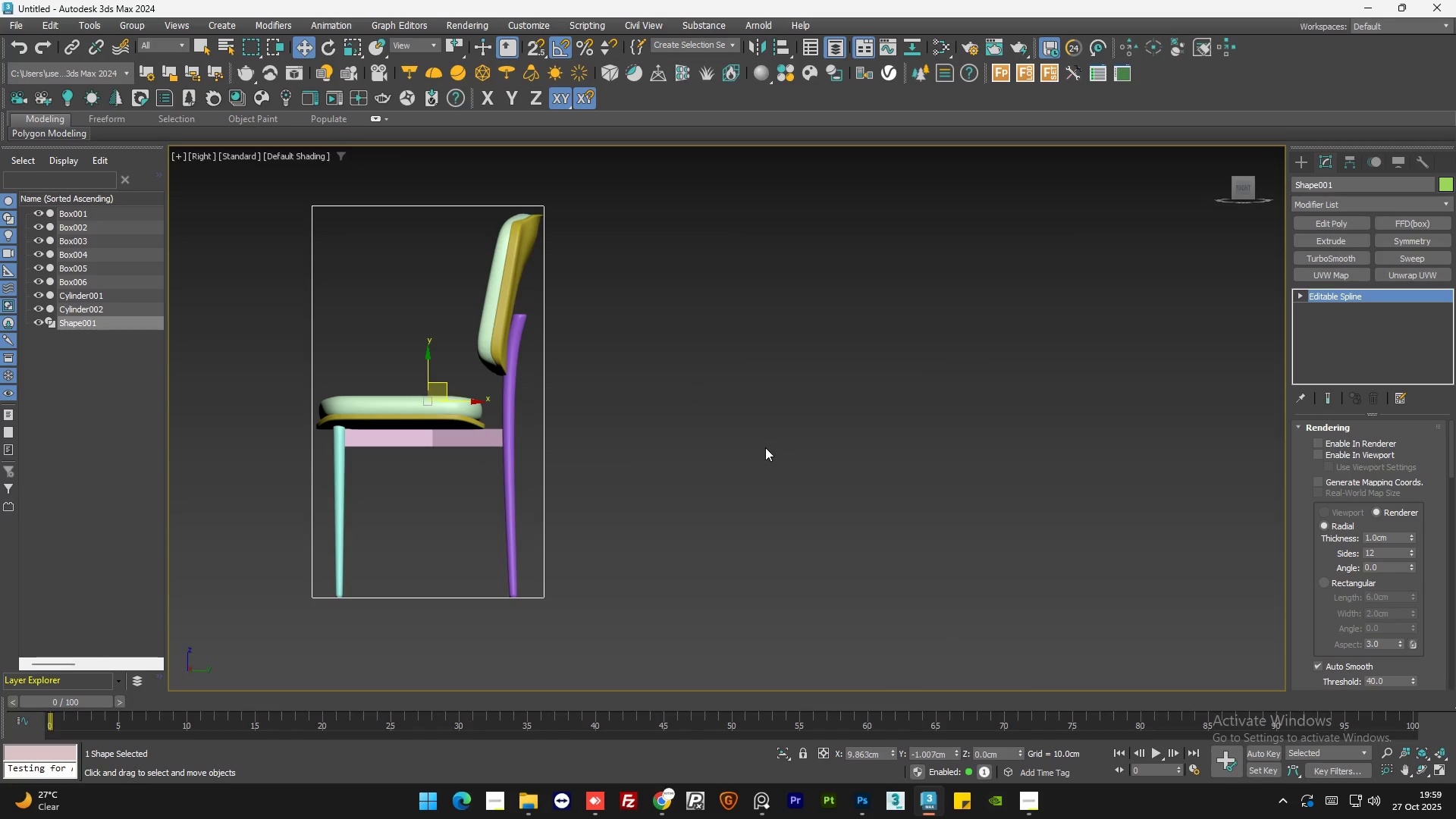 
key(Delete)
 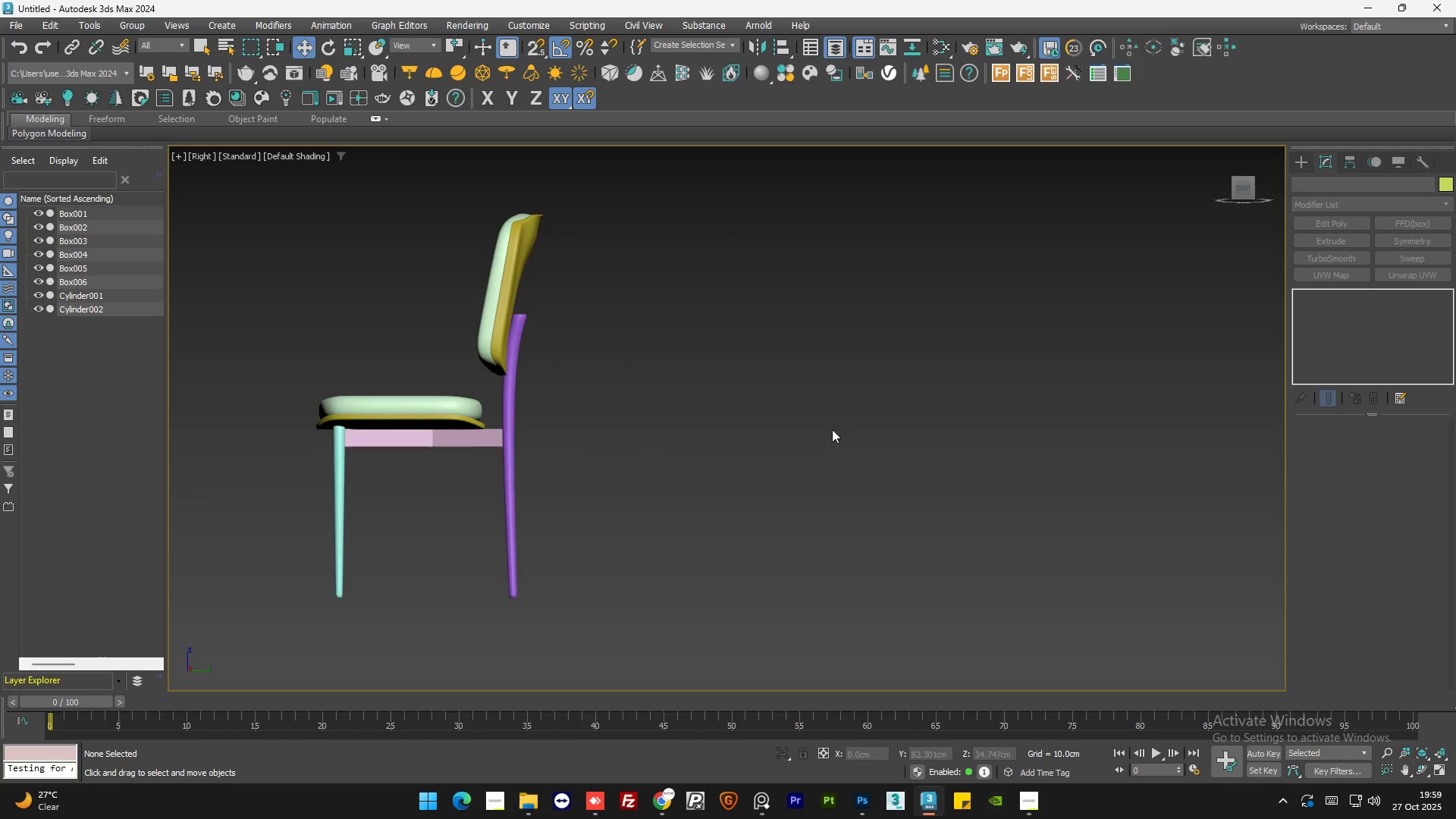 
scroll: coordinate [830, 429], scroll_direction: down, amount: 1.0
 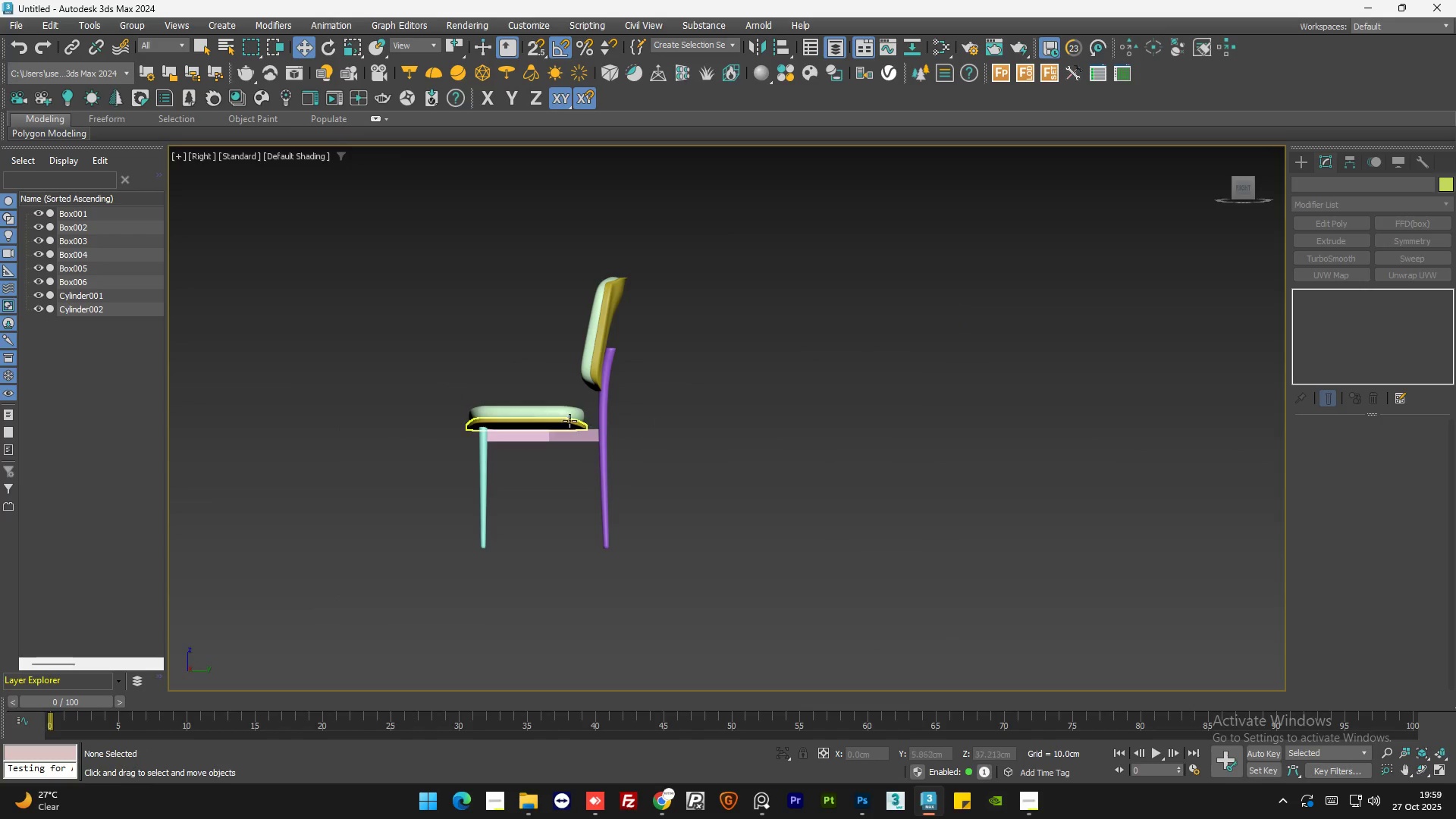 
scroll: coordinate [500, 437], scroll_direction: up, amount: 2.0
 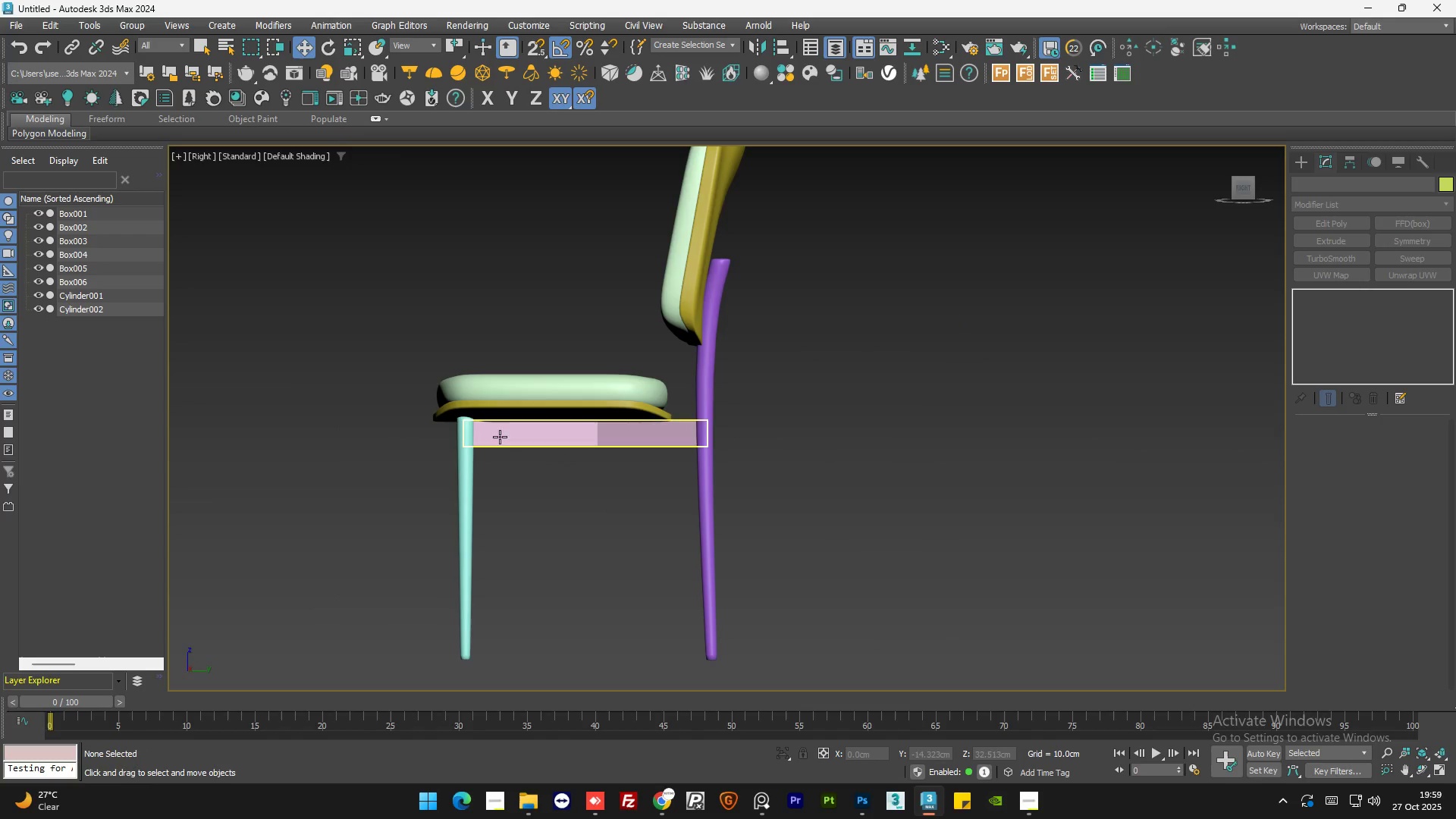 
scroll: coordinate [741, 500], scroll_direction: down, amount: 3.0